 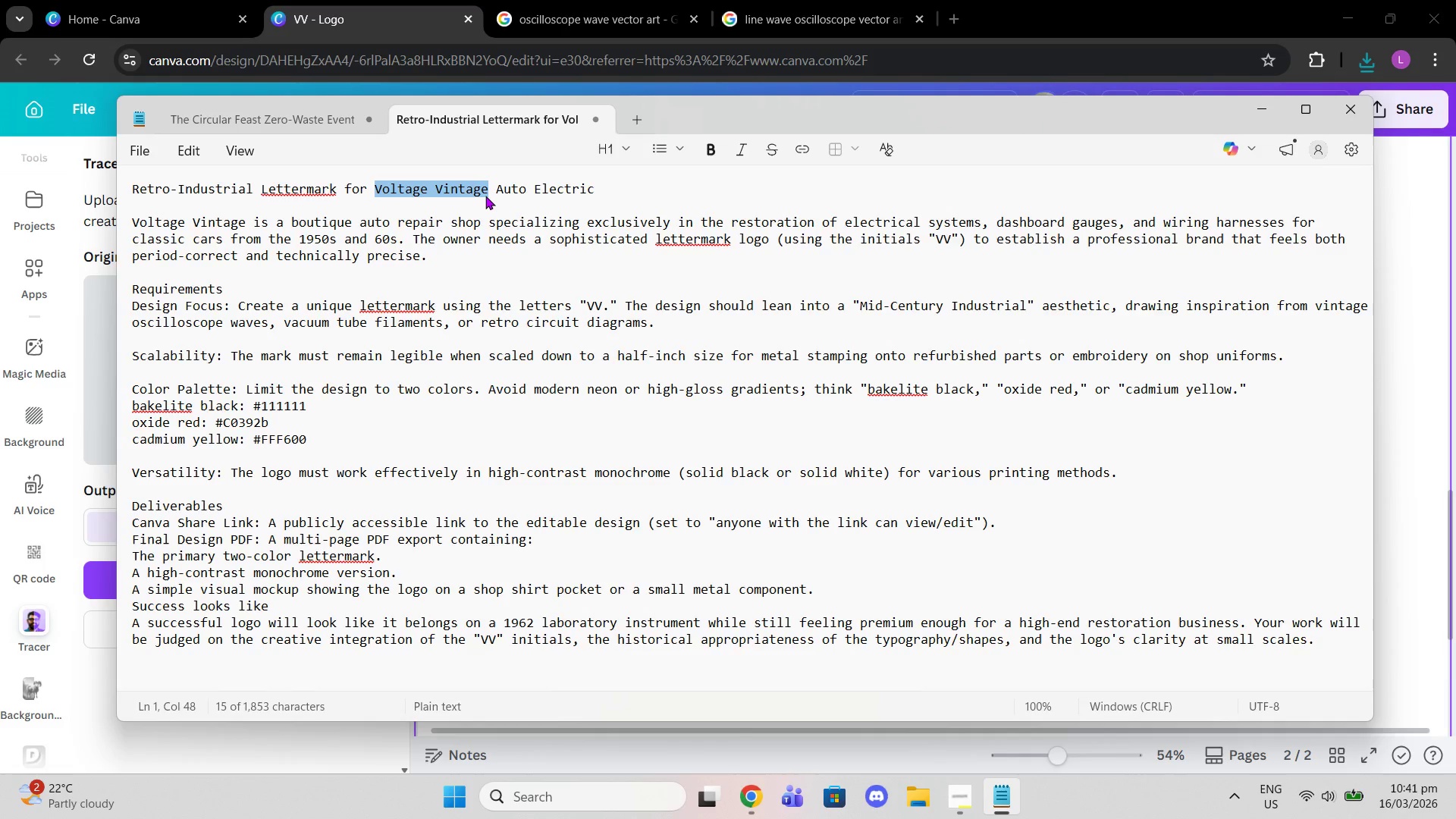 
key(Control+C)
 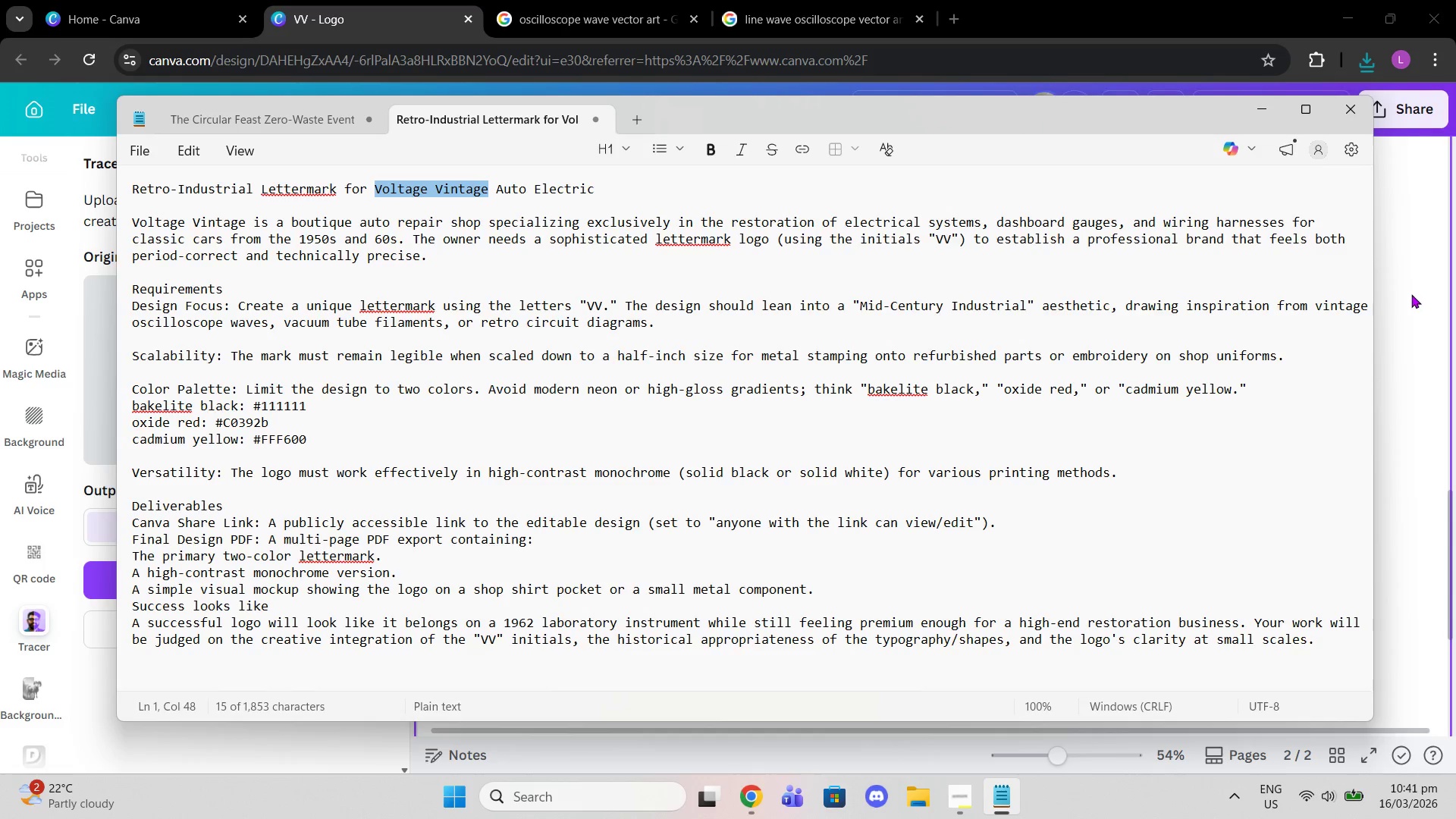 
left_click([1411, 294])
 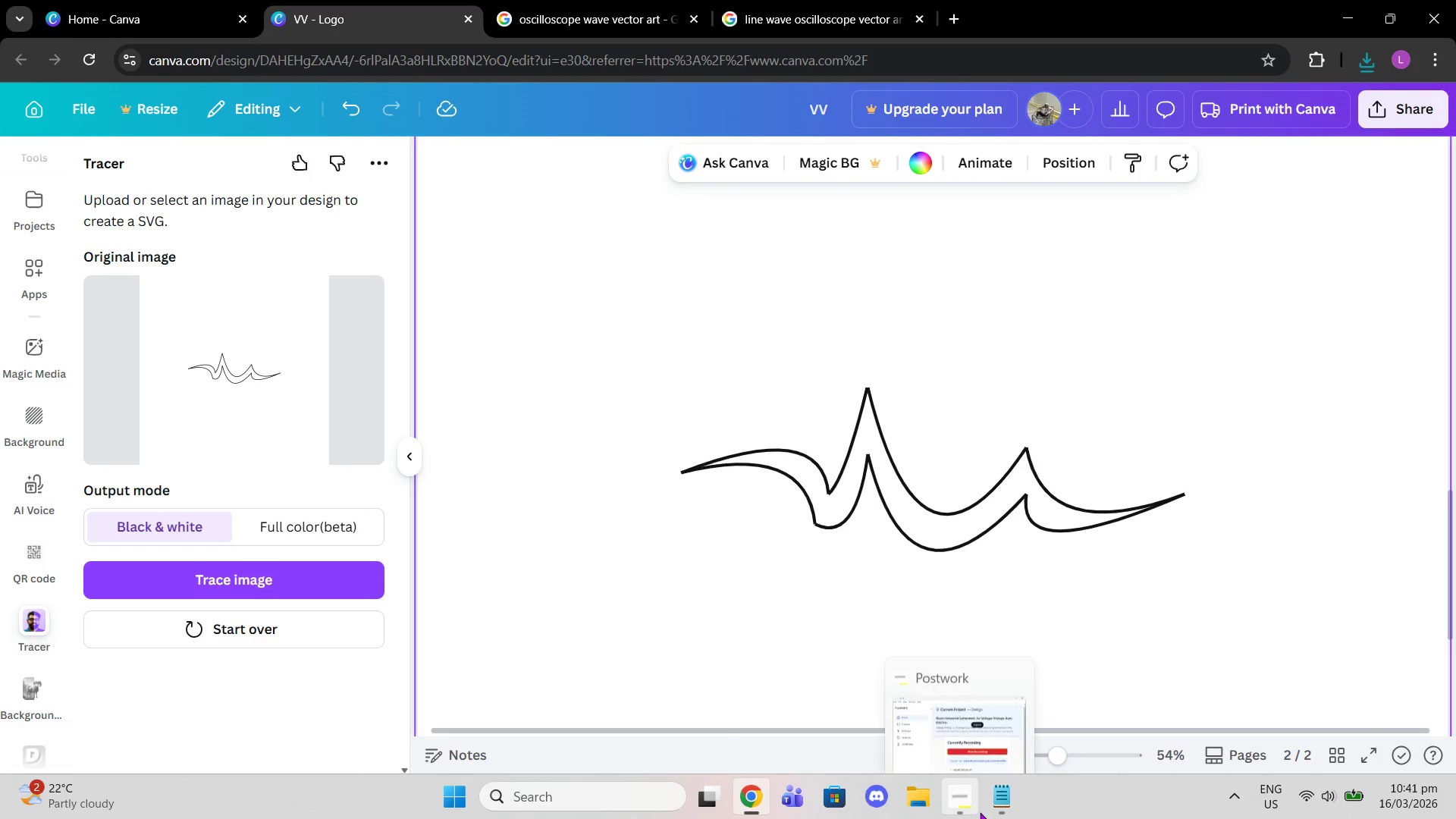 
left_click([981, 812])
 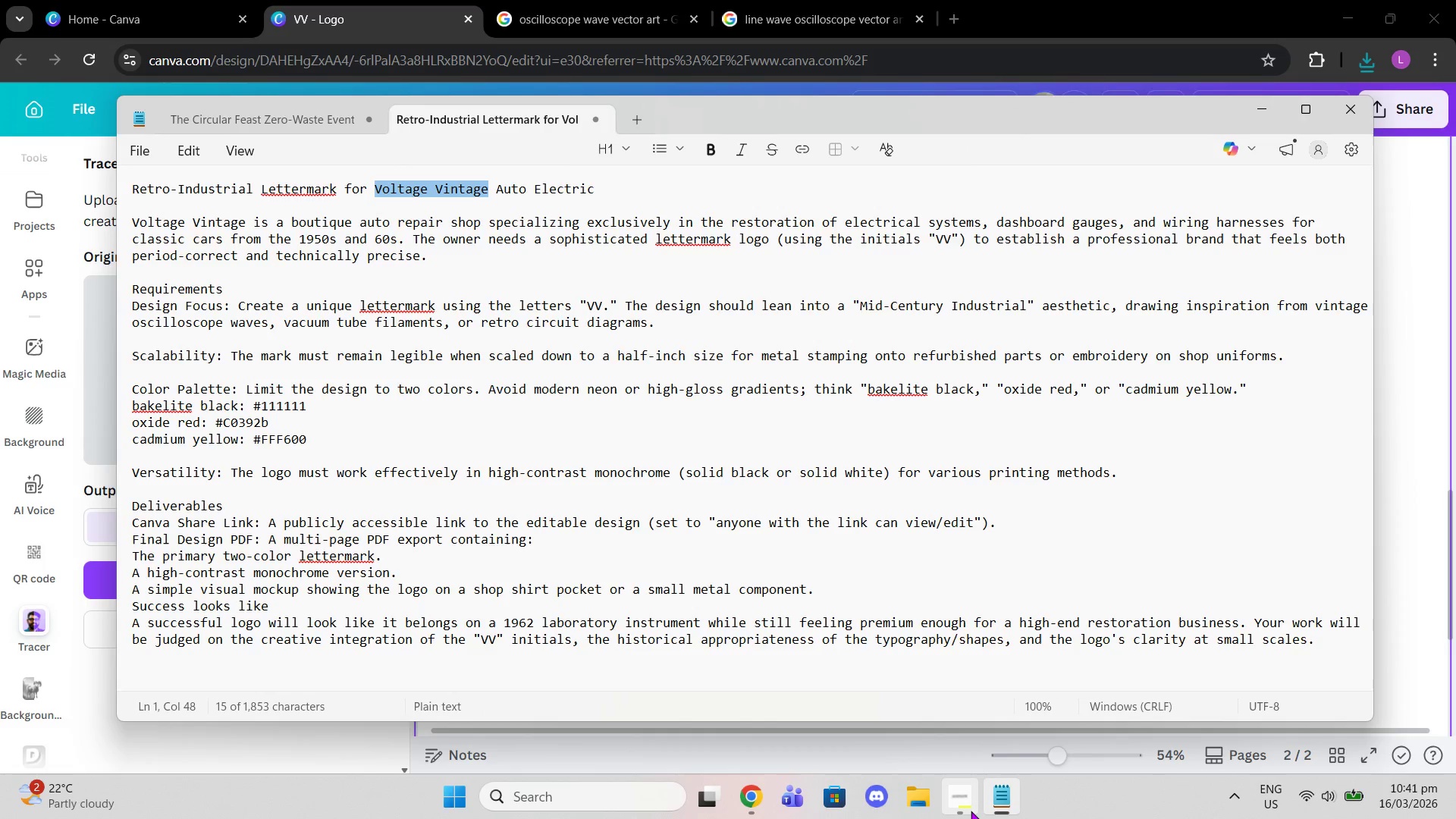 
left_click([971, 811])